 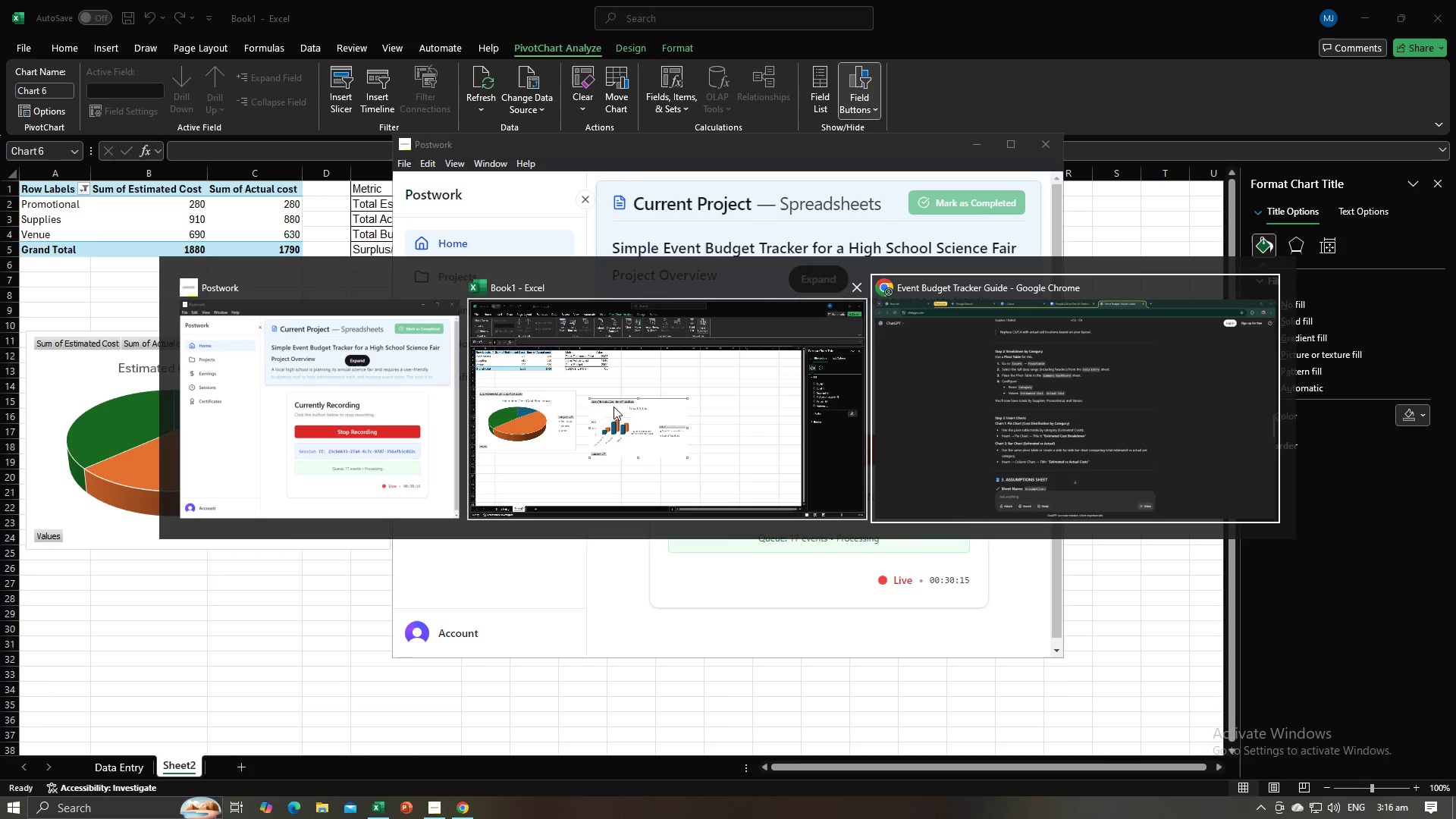 
key(Alt+AltLeft)
 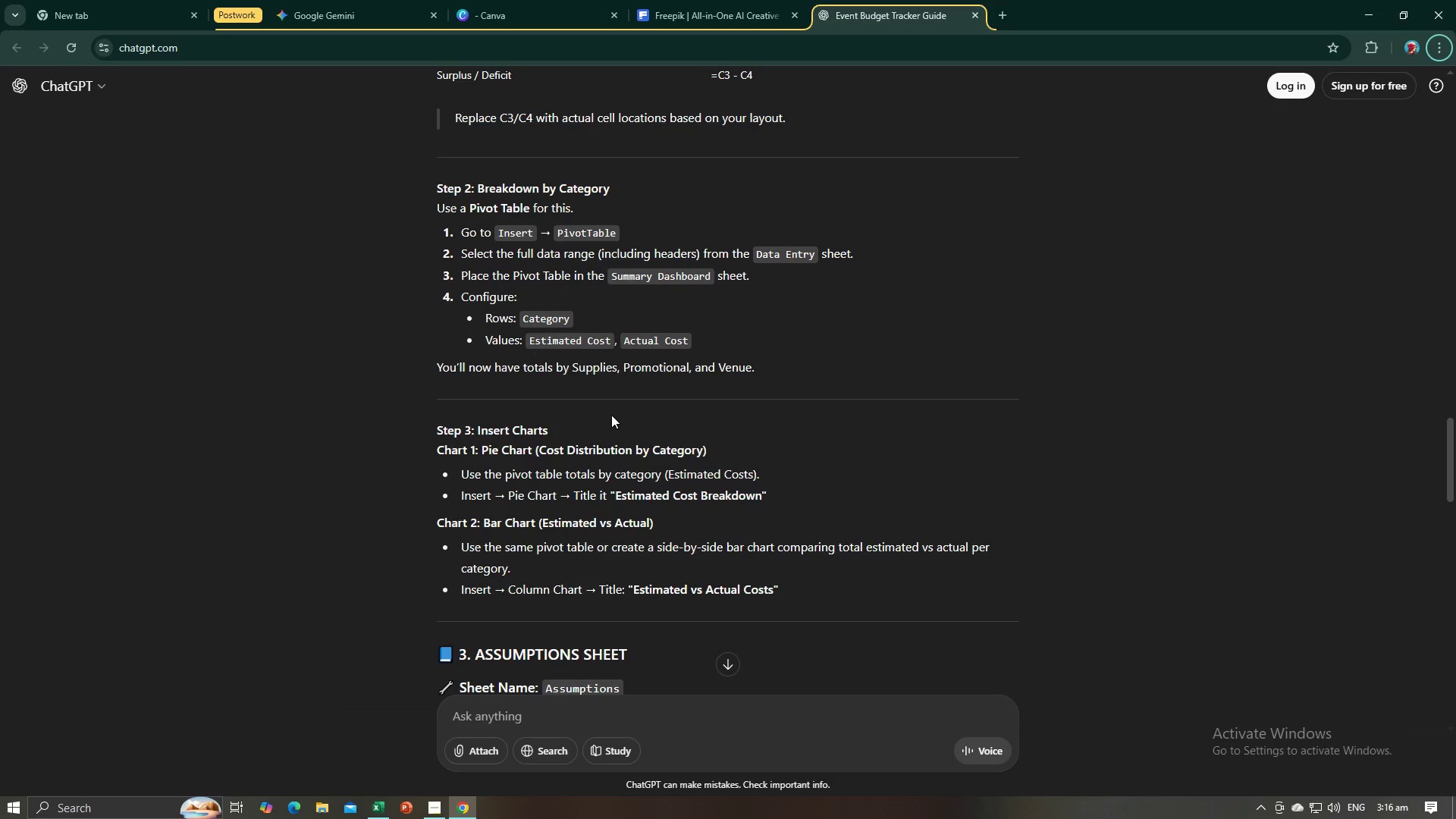 
key(Alt+Tab)
 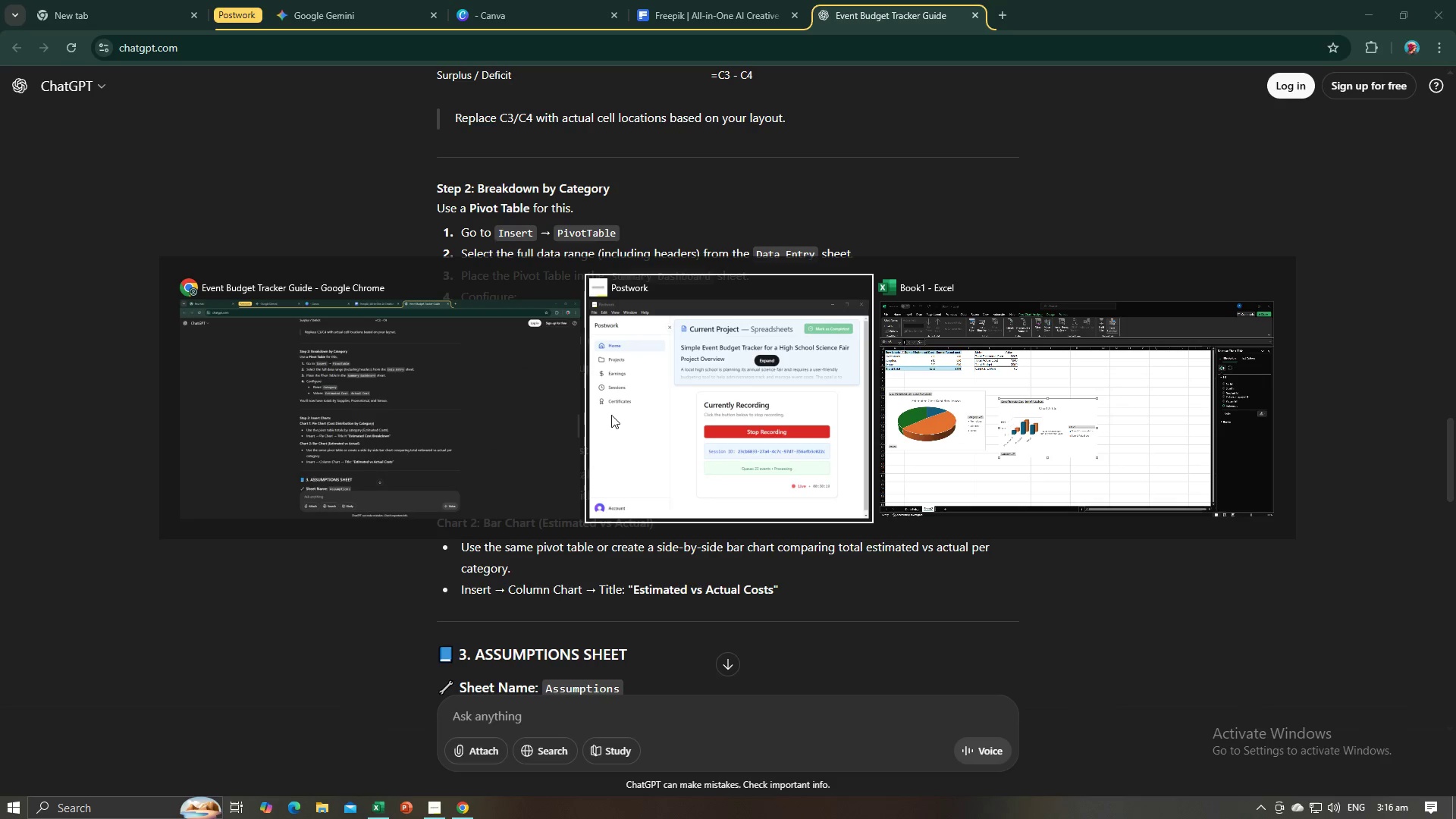 
key(Alt+Tab)
 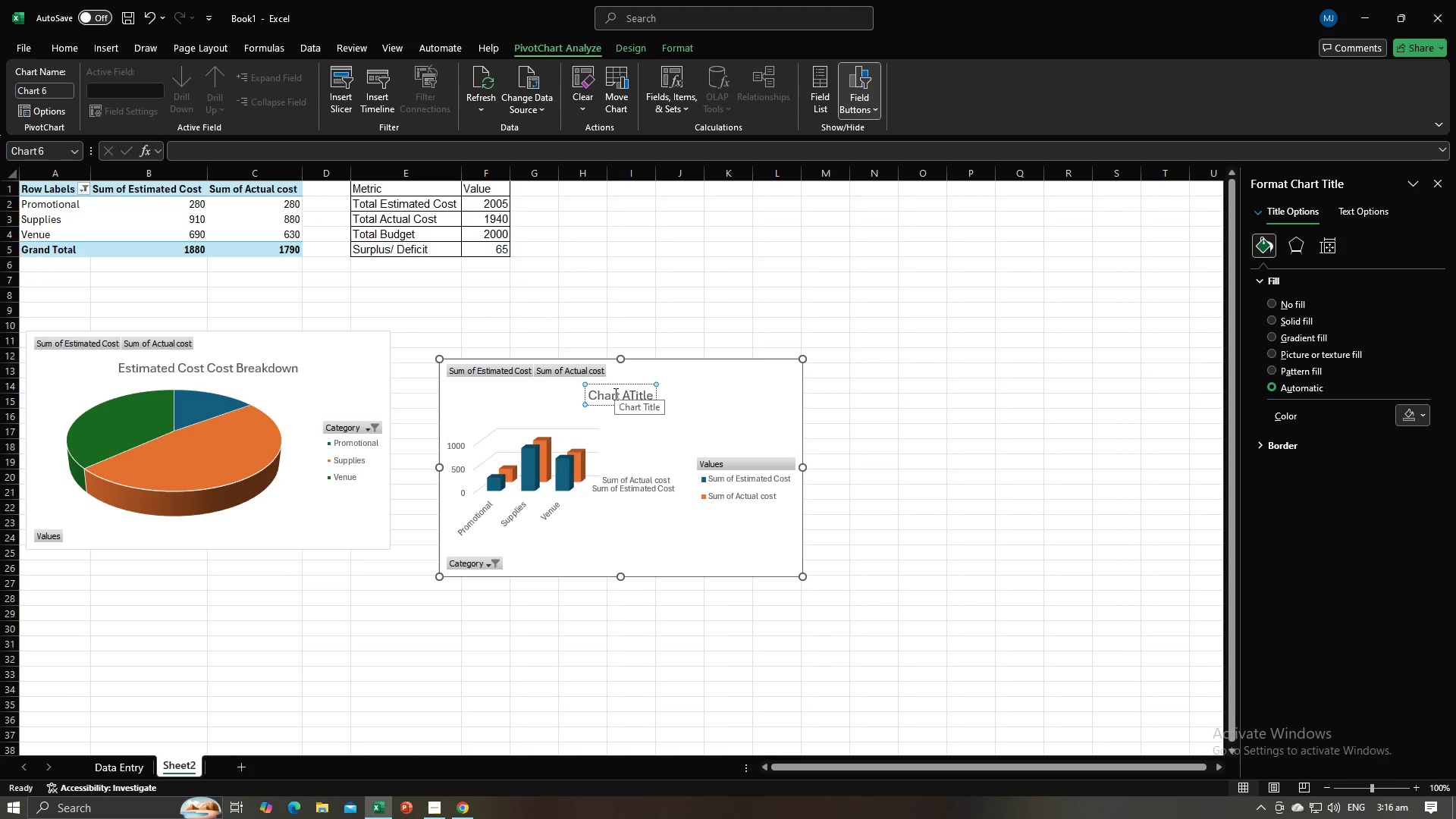 
key(Control+A)
 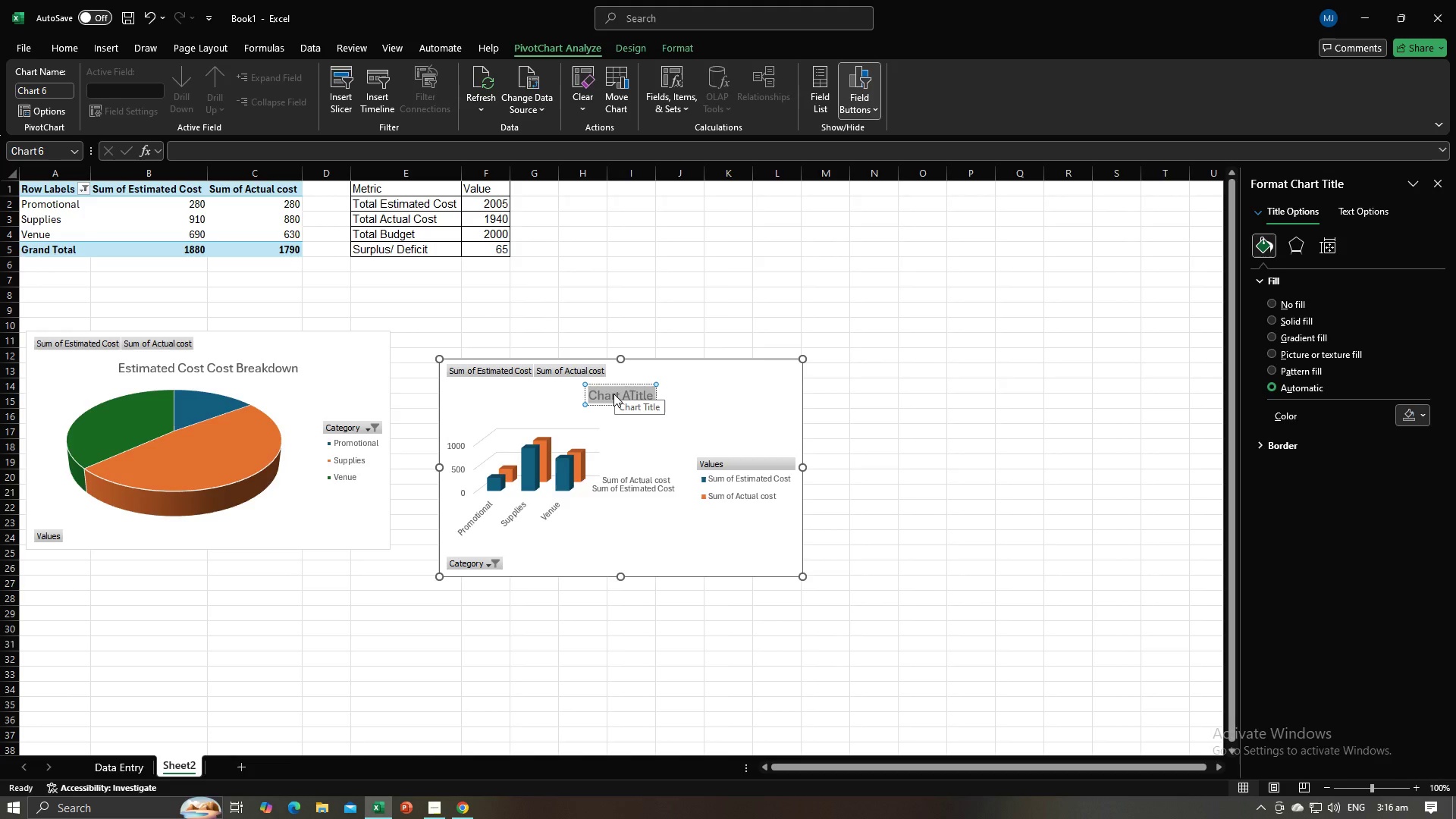 
type(Estimated Vs. Actual)
 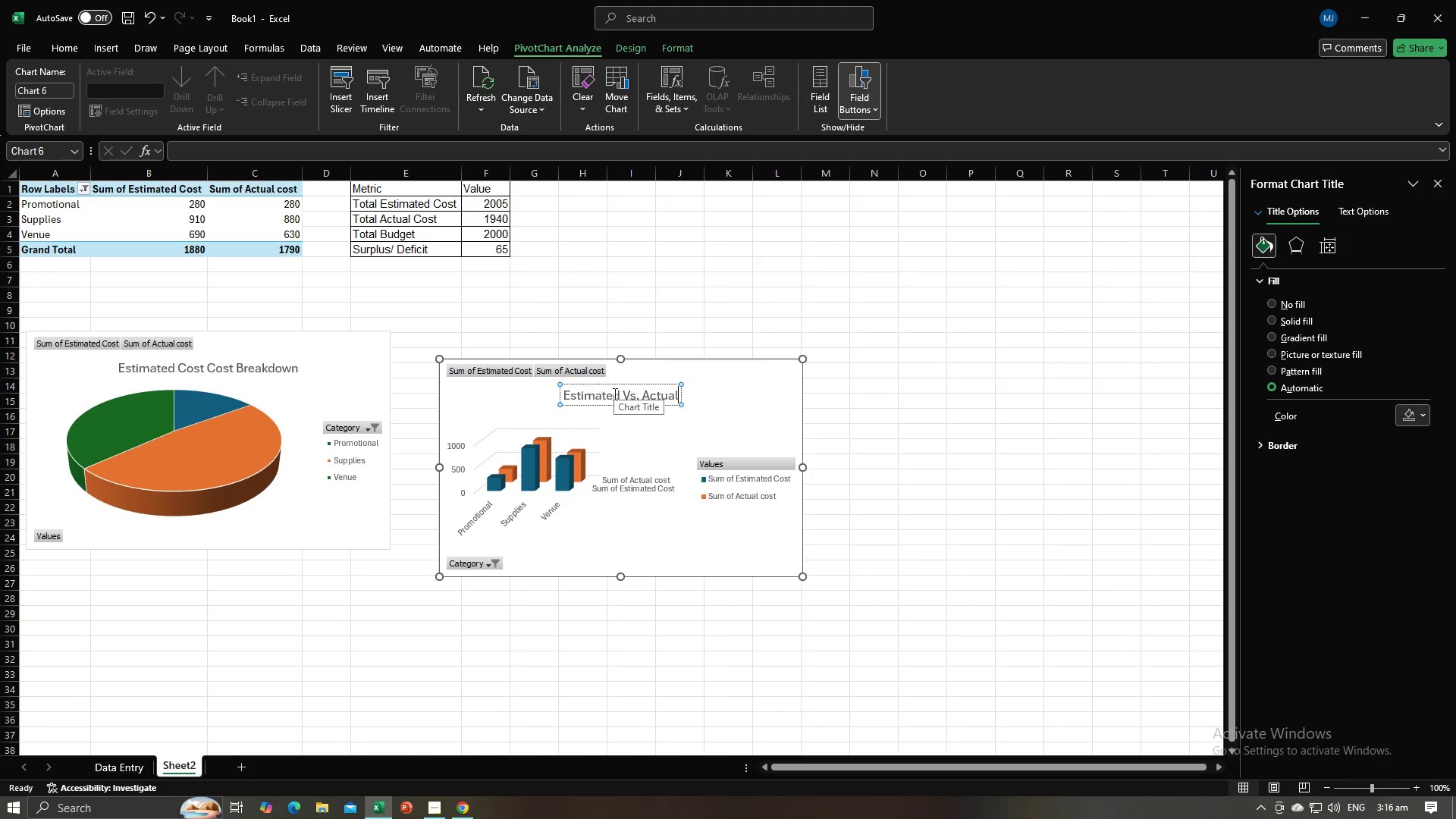 
left_click([867, 453])
 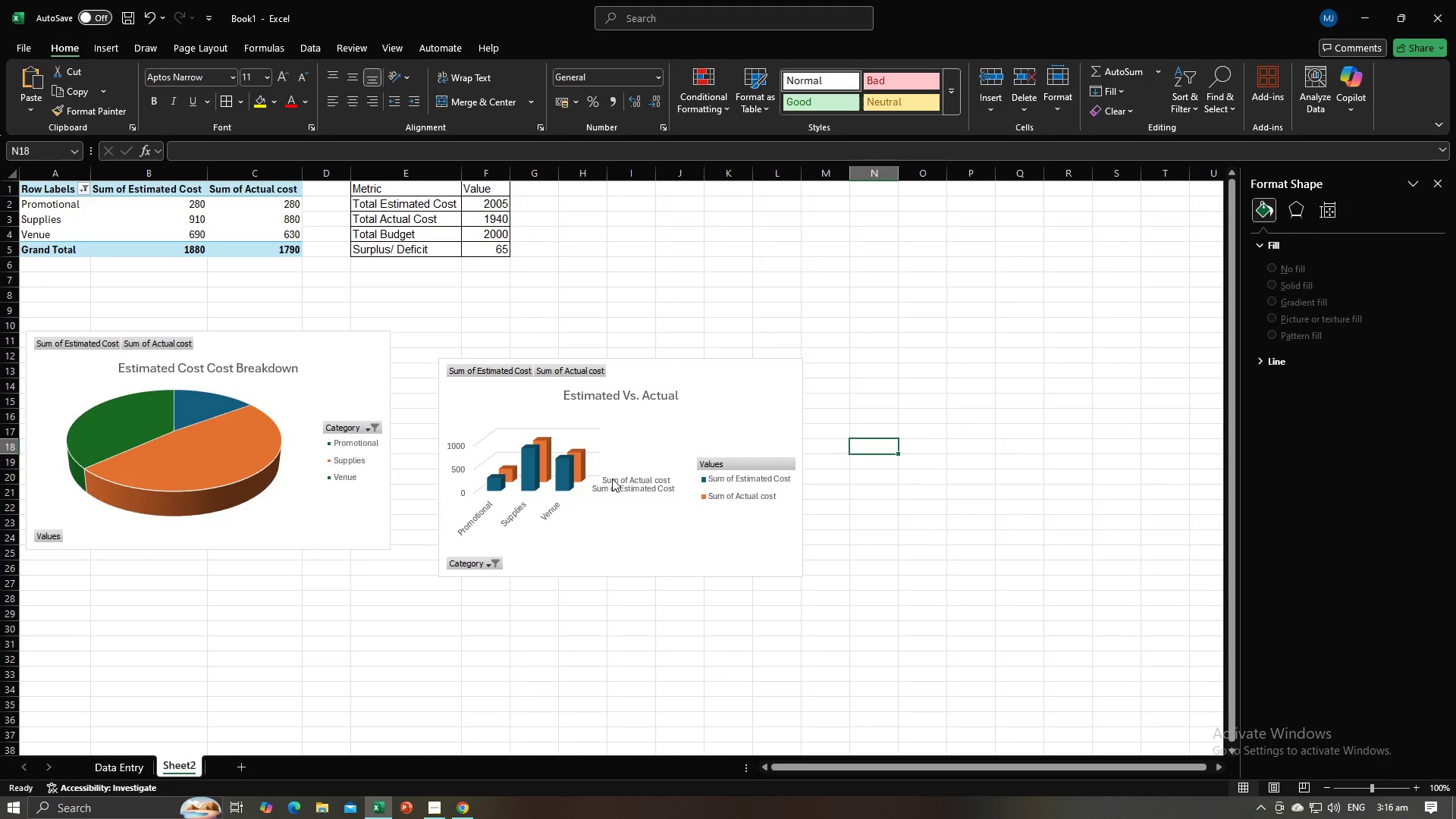 
left_click([612, 479])
 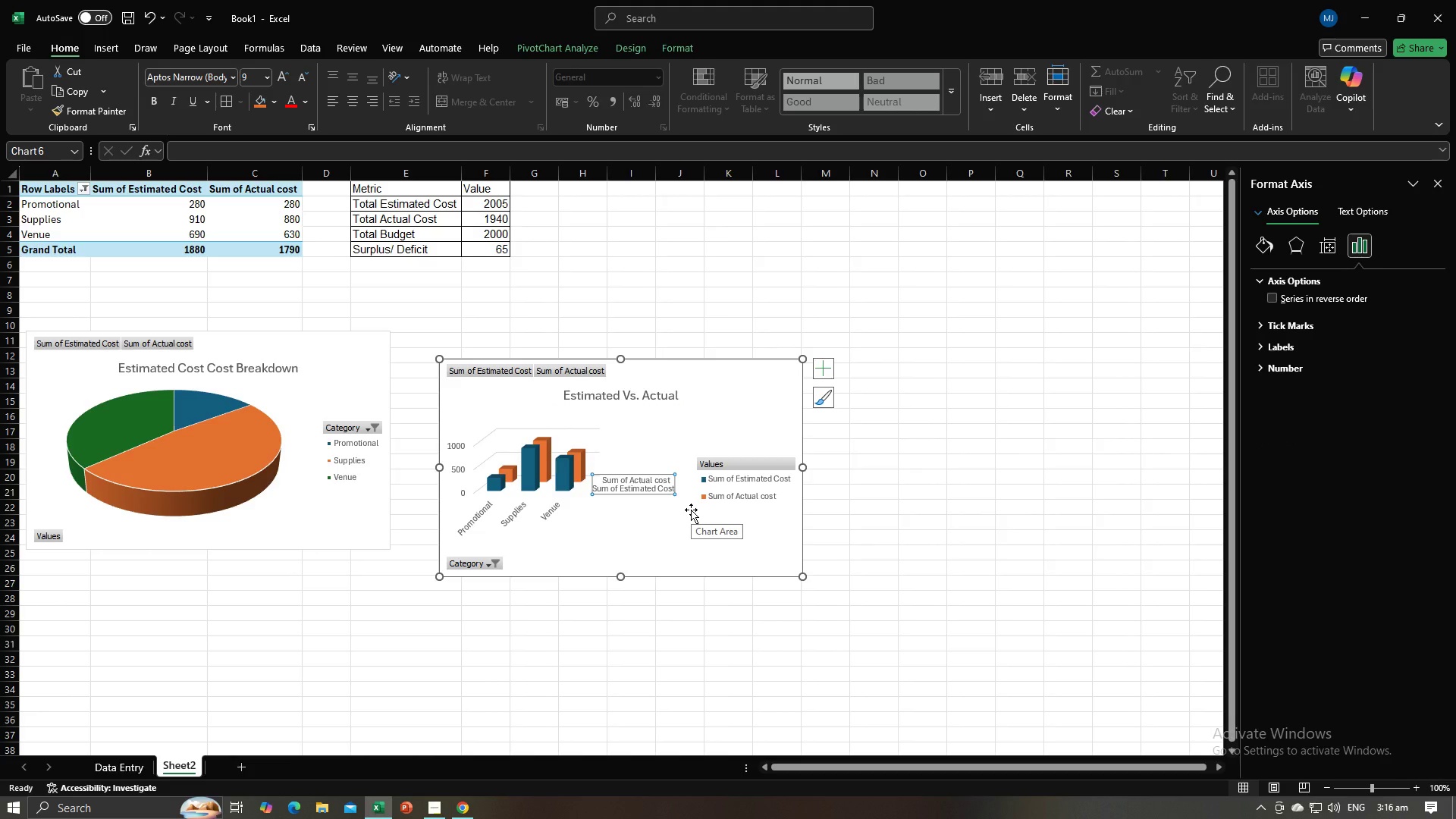 
key(Backspace)
 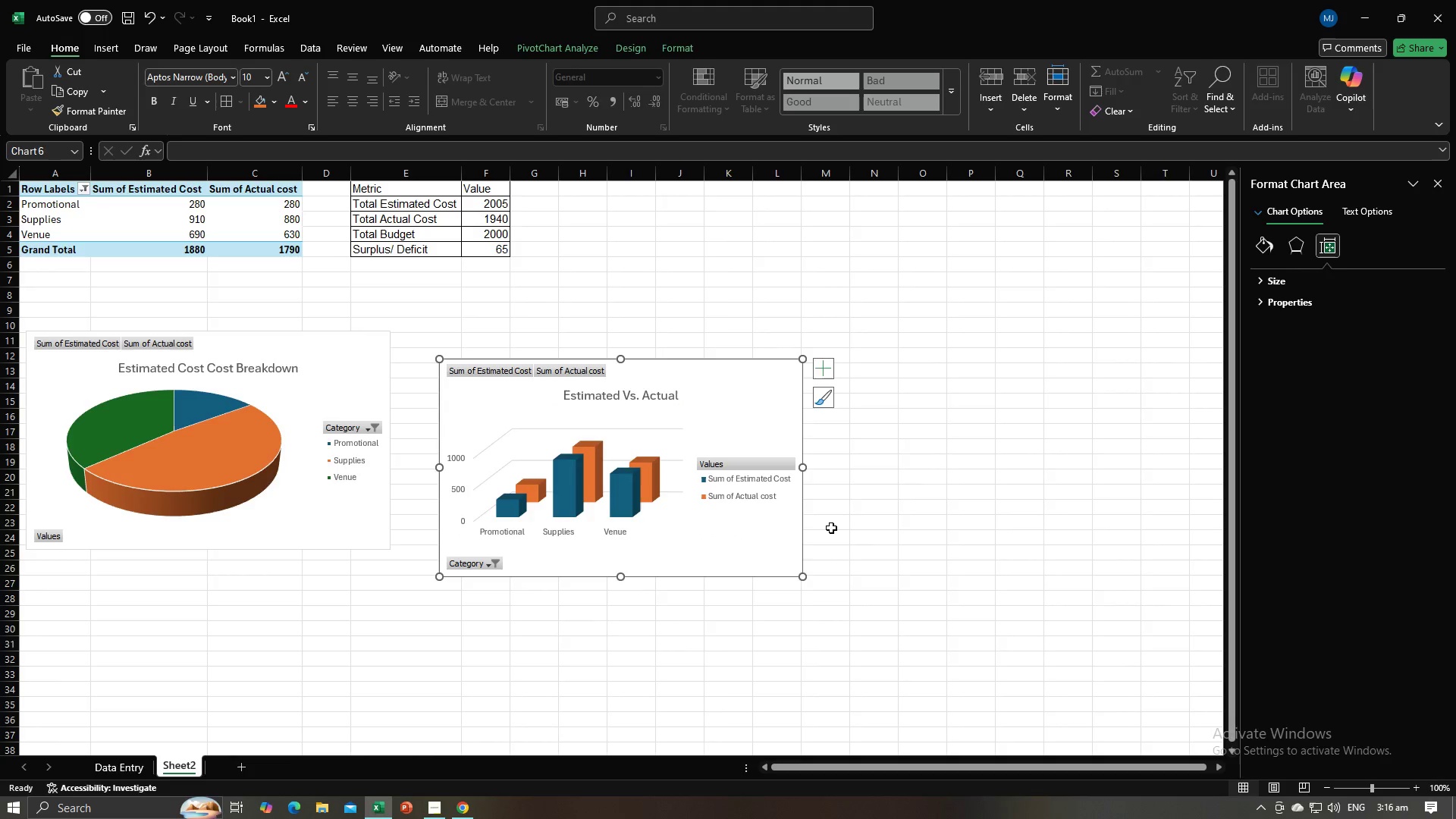 
left_click([831, 528])
 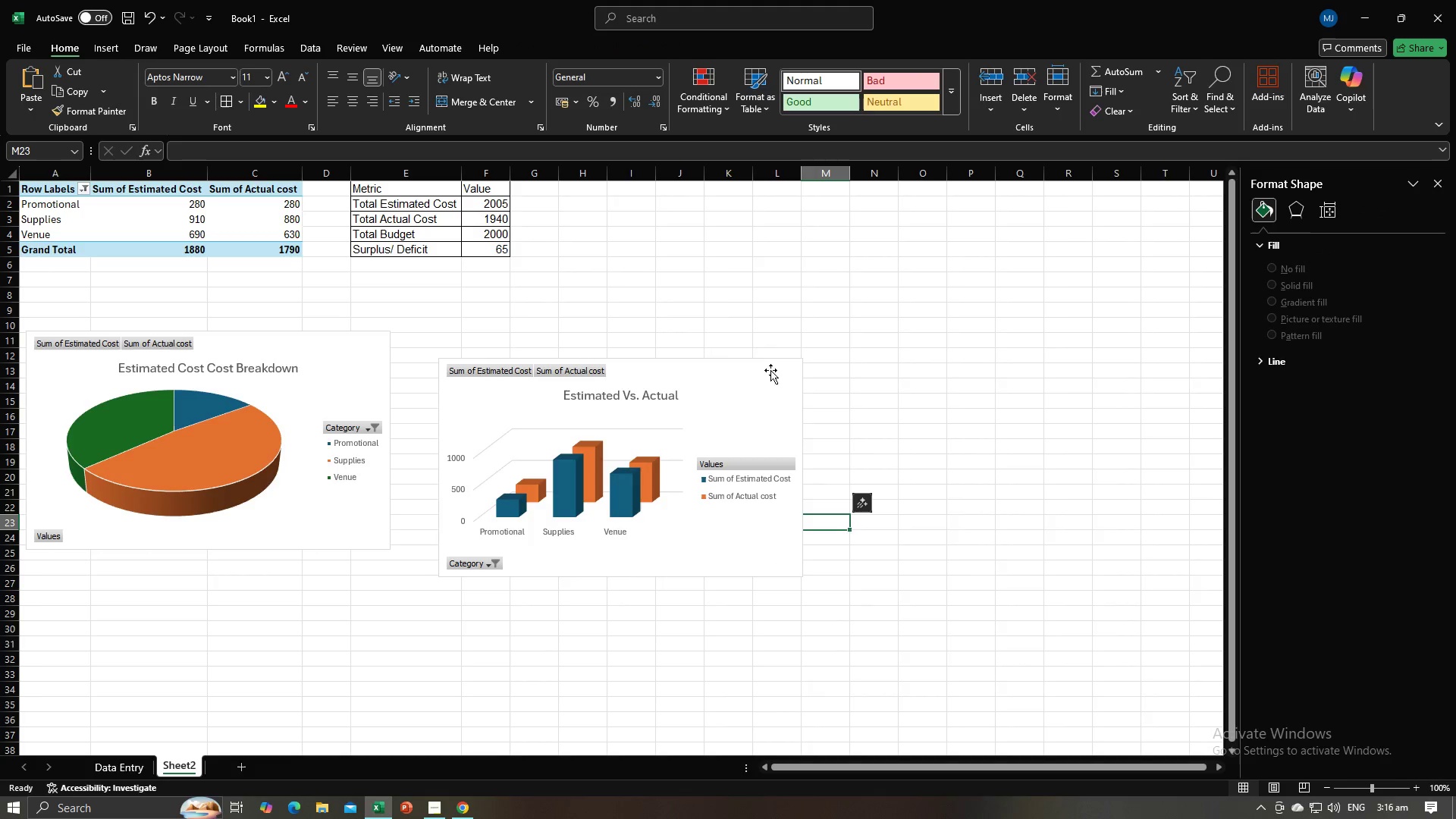 
left_click_drag(start_coordinate=[757, 376], to_coordinate=[755, 353])
 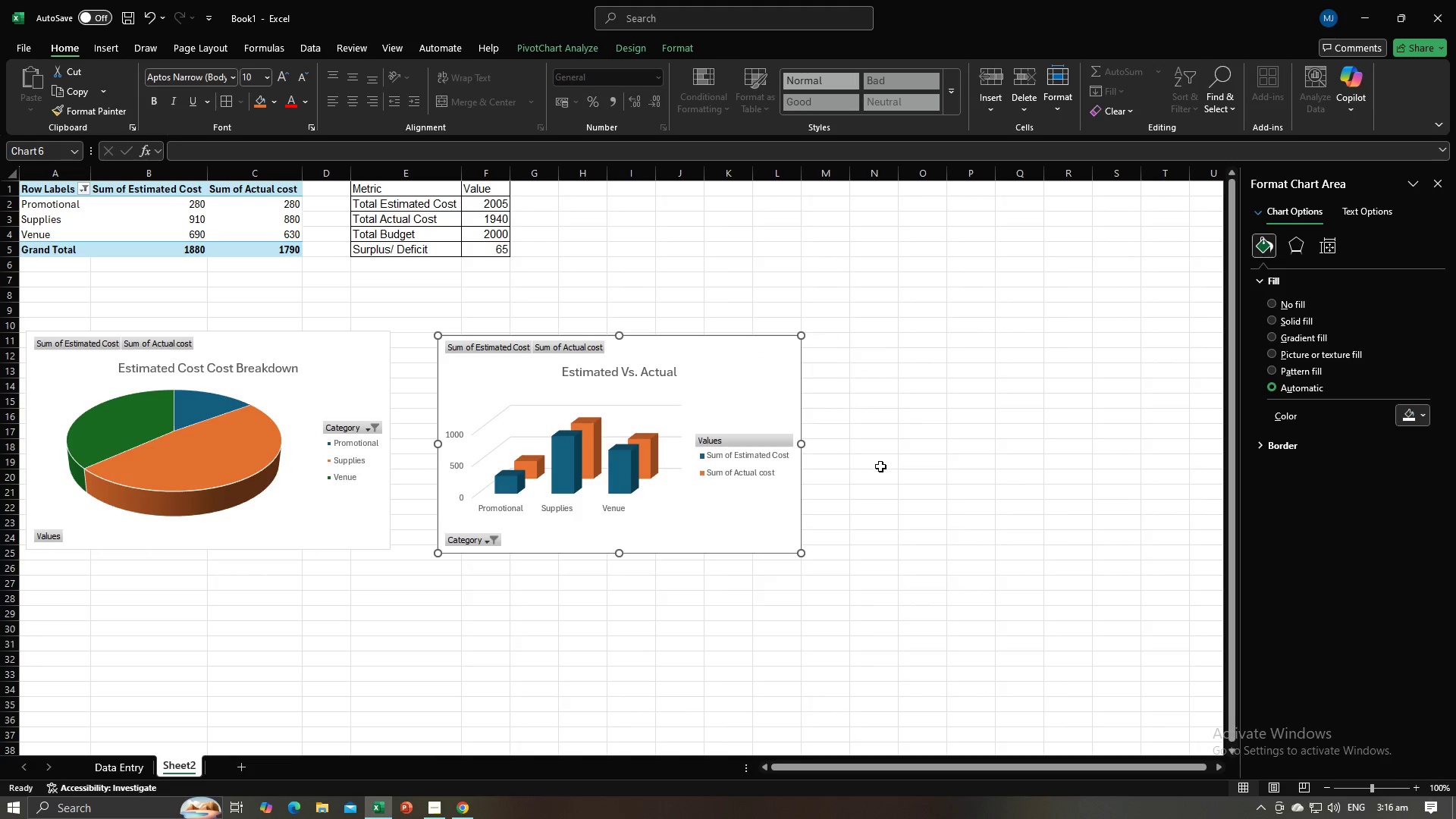 
left_click([880, 466])